 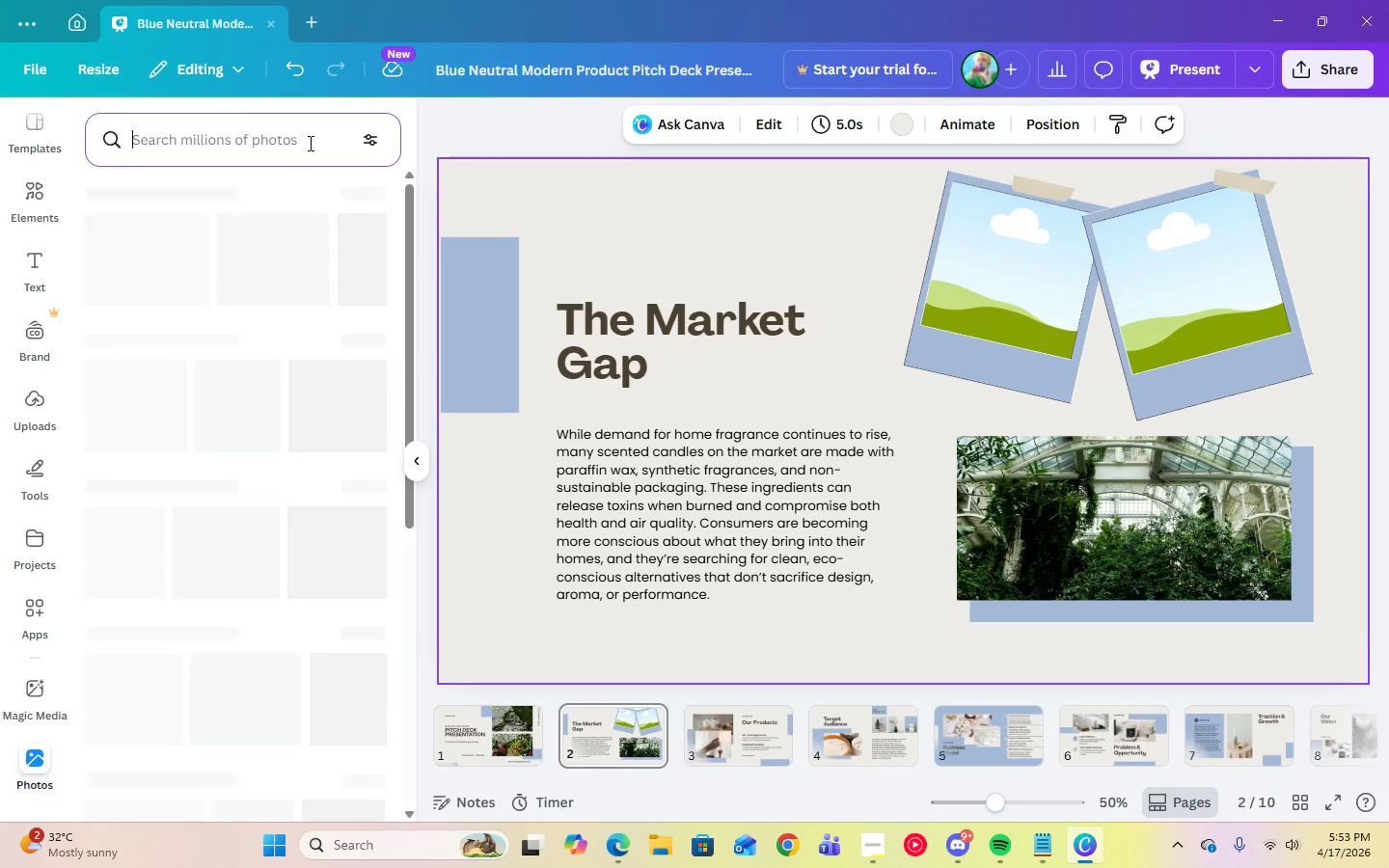 
type(botanical)
 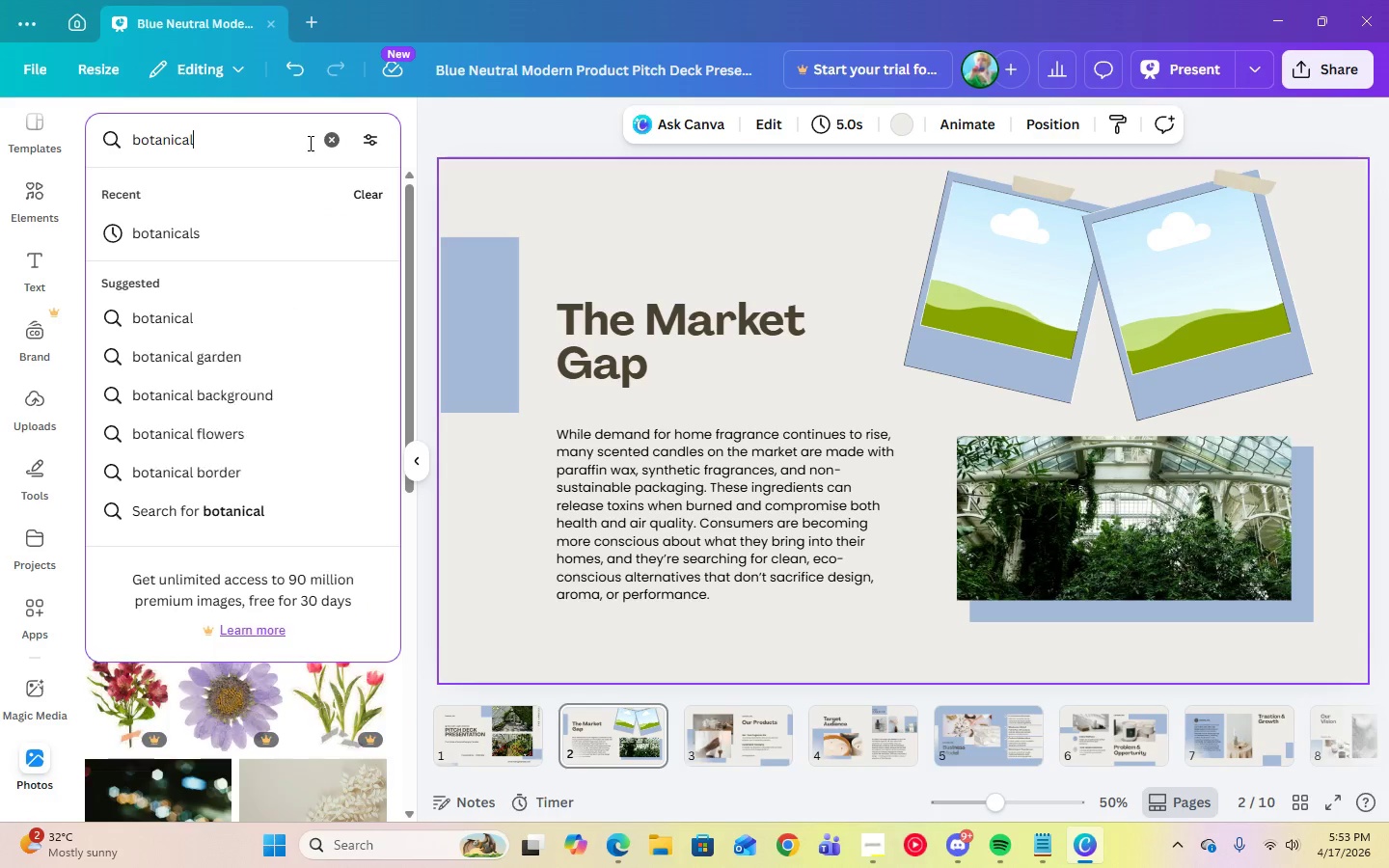 
key(Enter)
 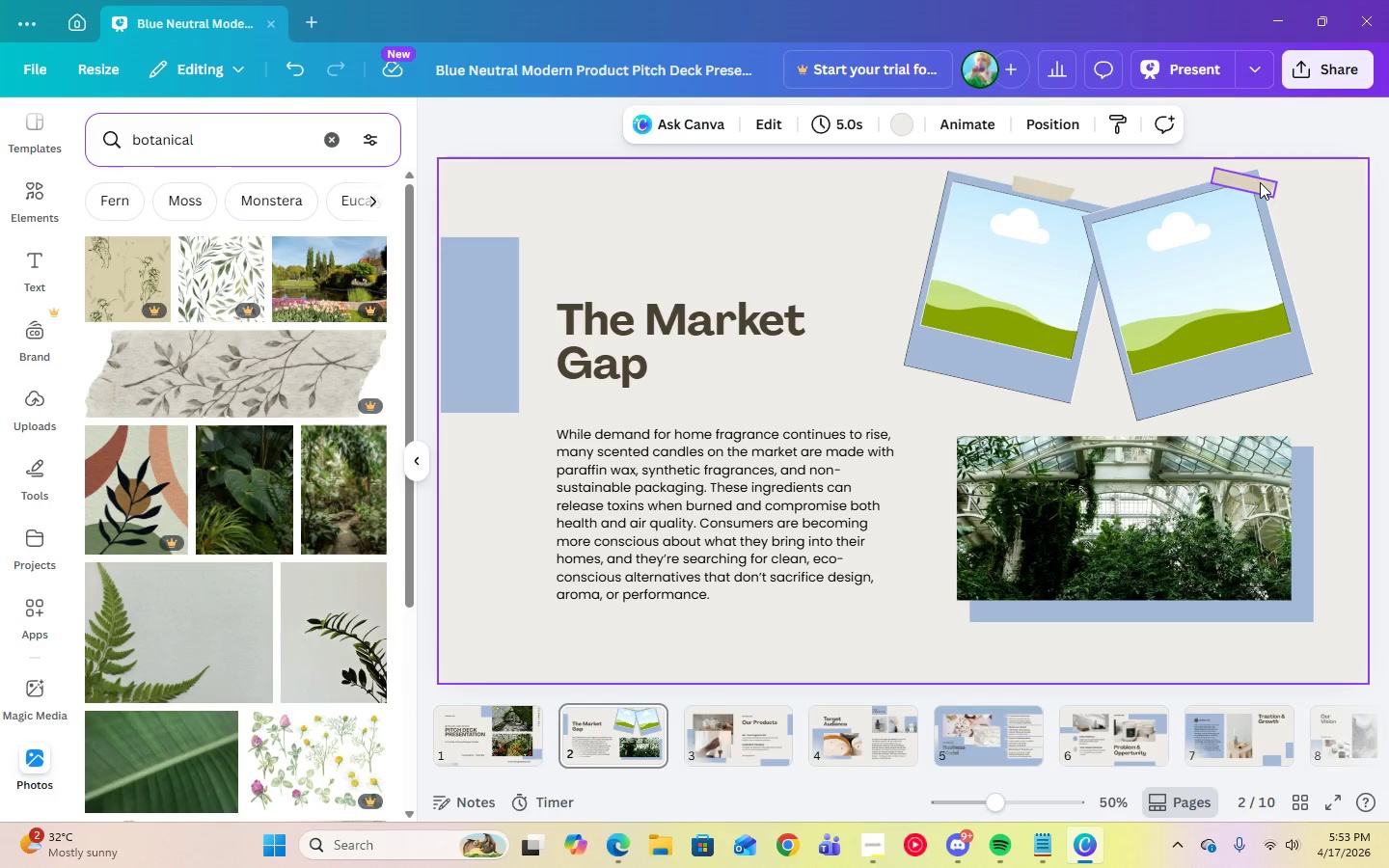 
left_click([1343, 200])
 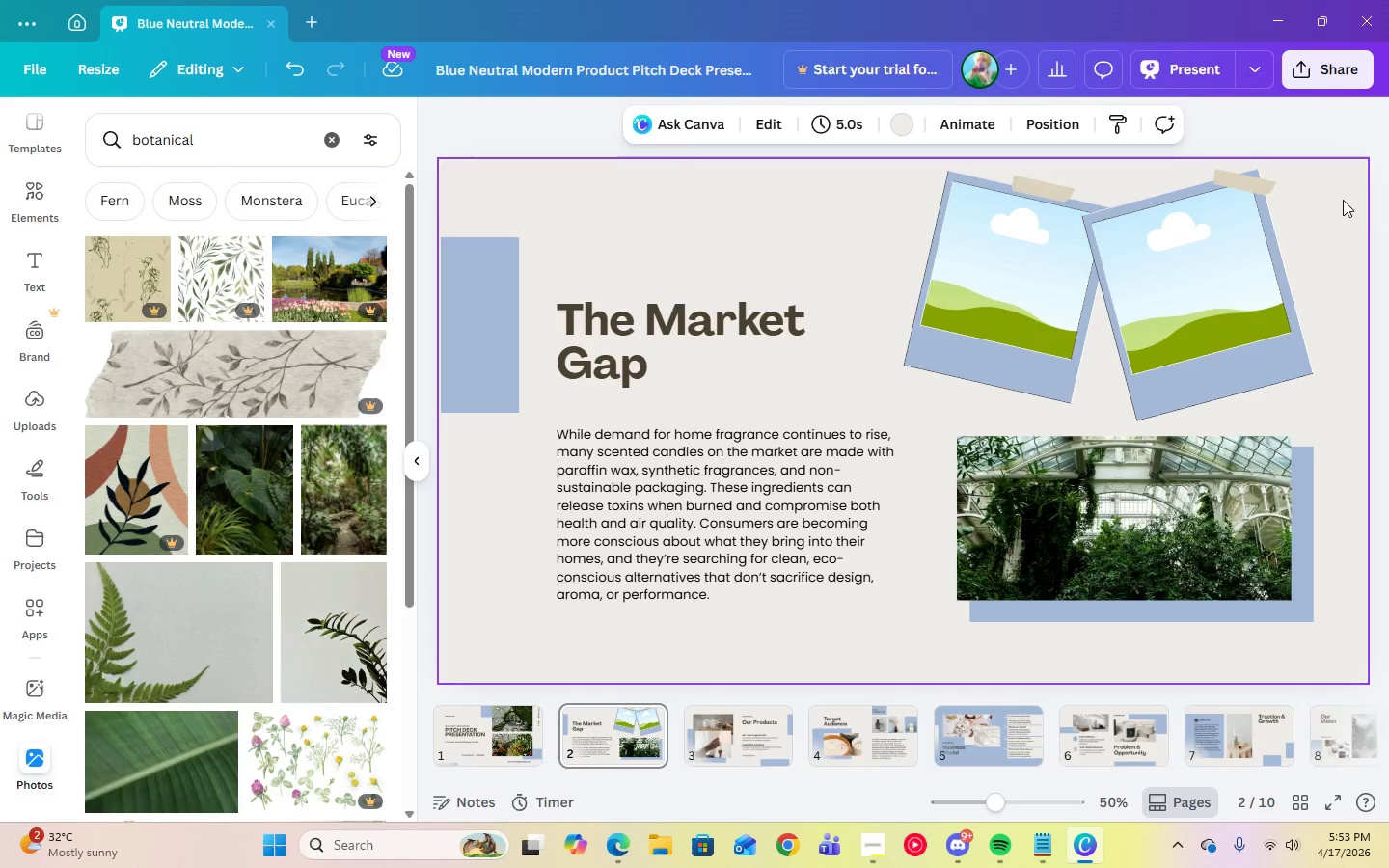 
left_click([792, 205])
 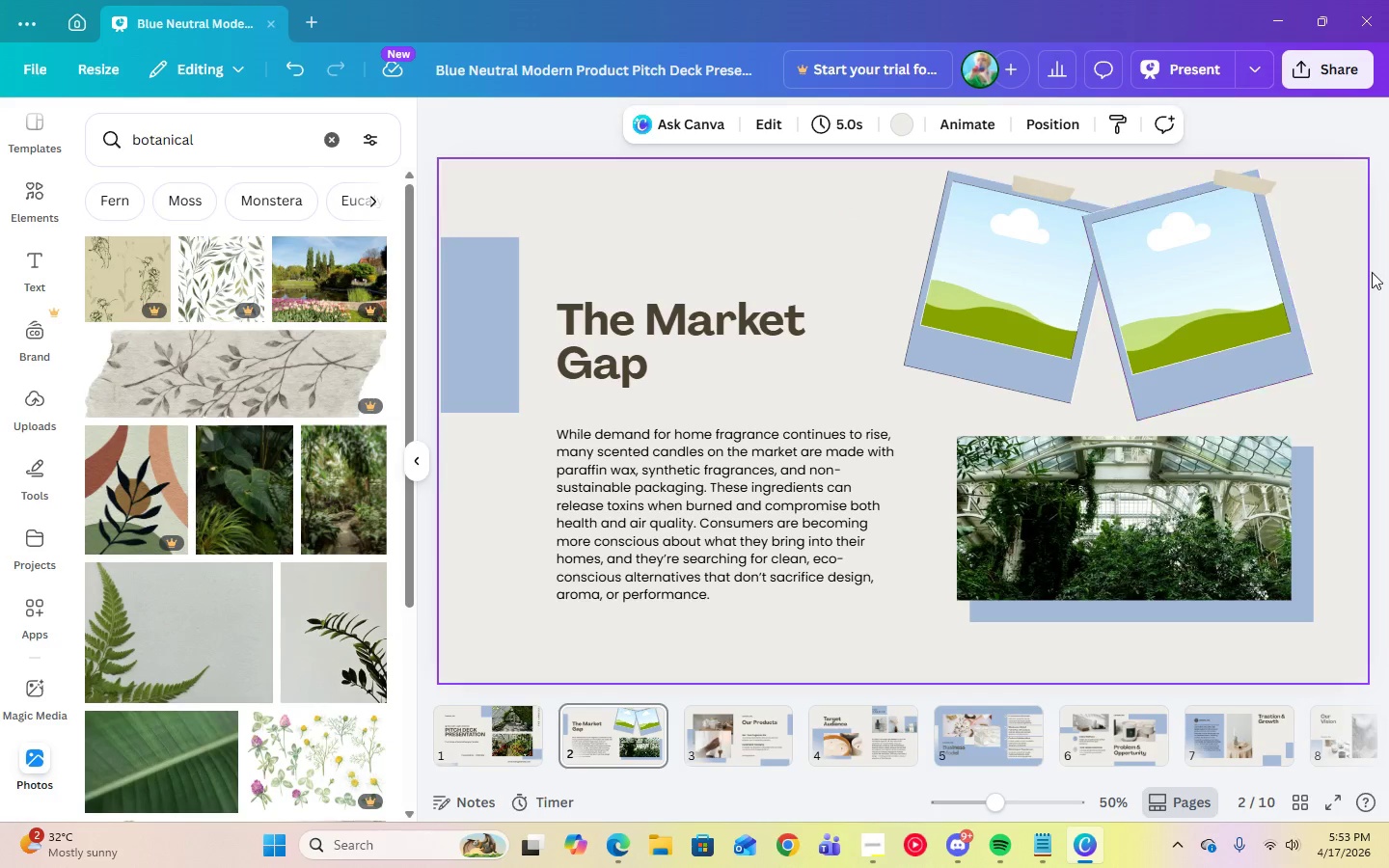 
left_click([1351, 268])
 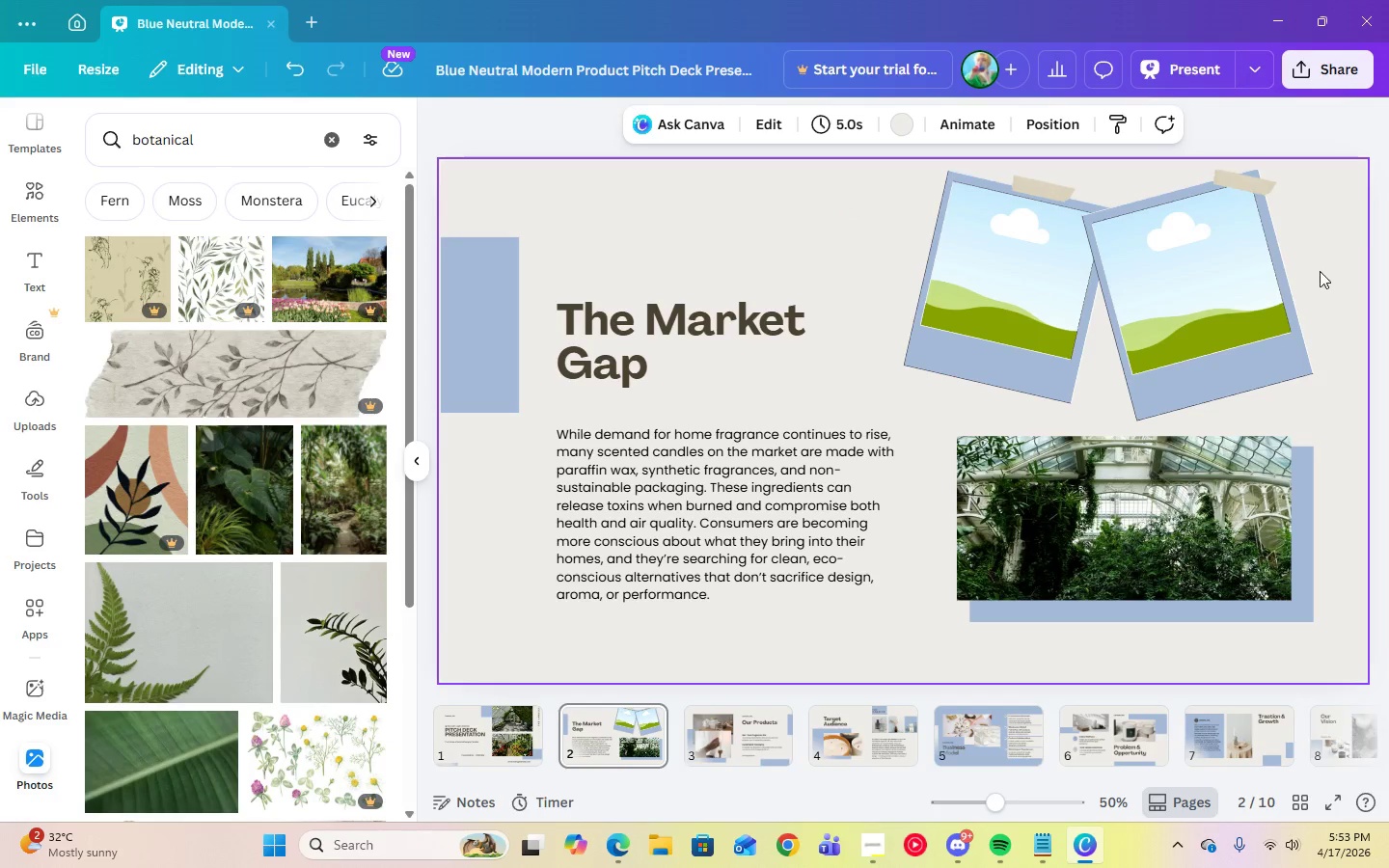 
wait(5.67)
 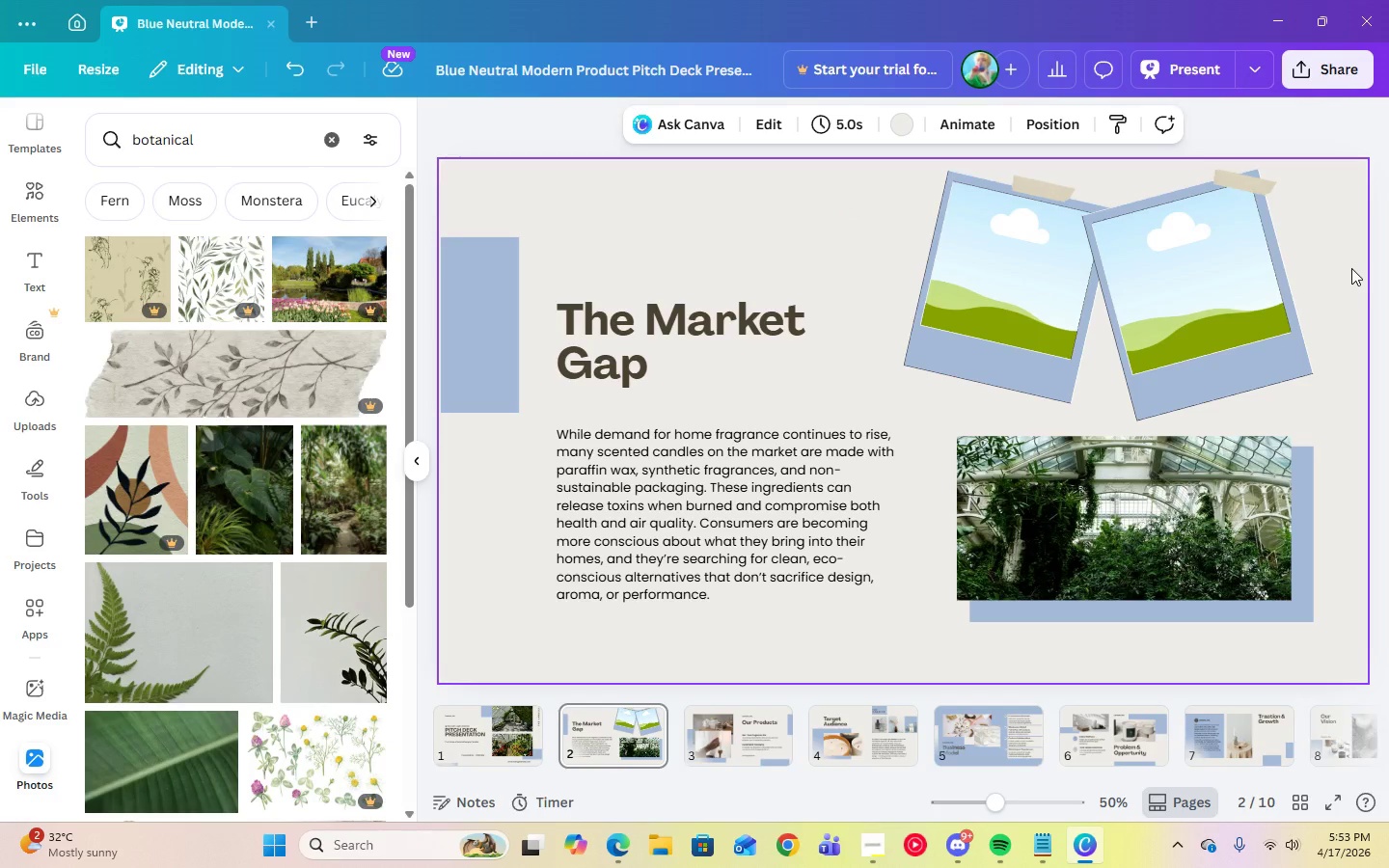 
scroll: coordinate [342, 698], scroll_direction: down, amount: 14.0
 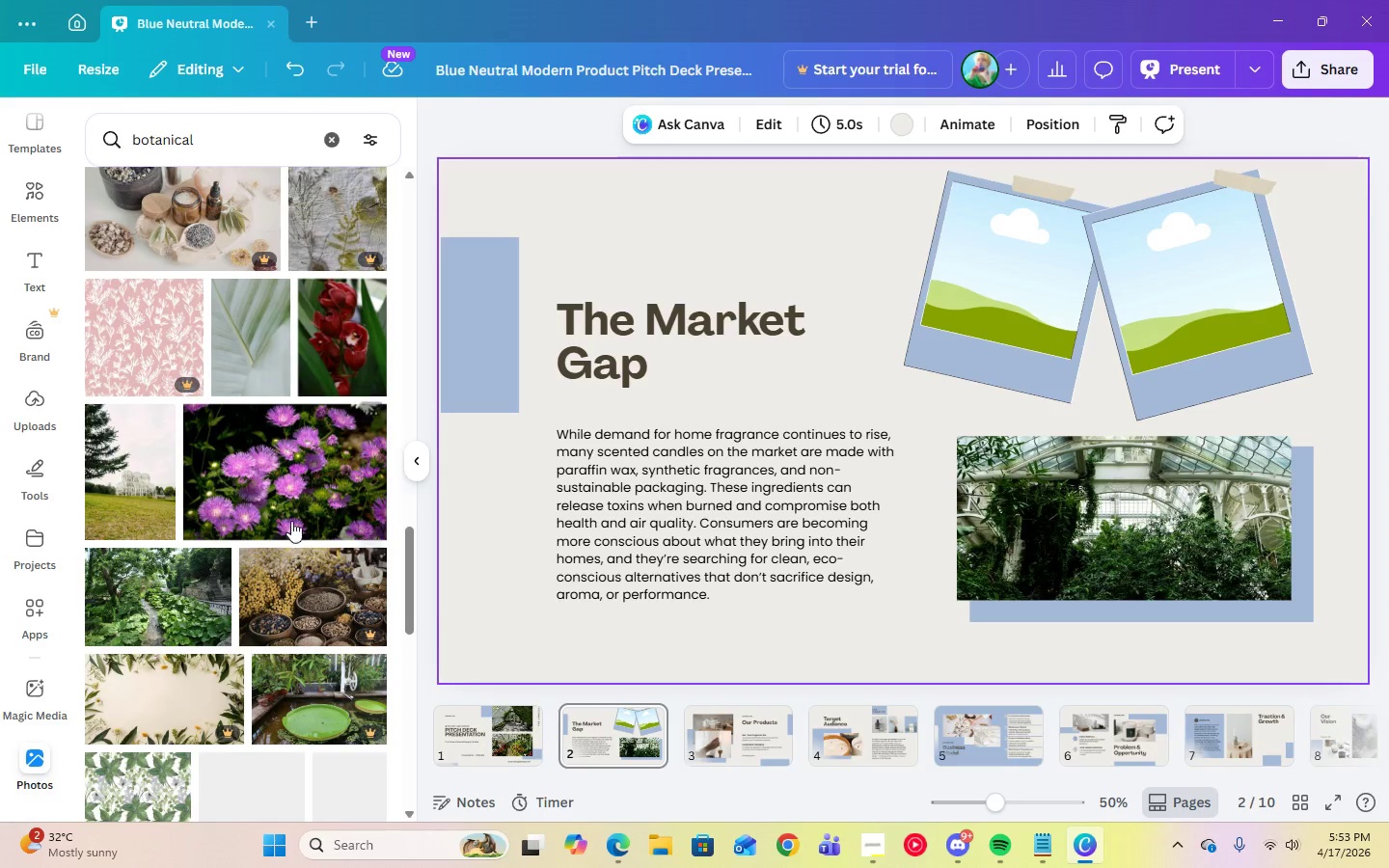 
left_click([292, 518])
 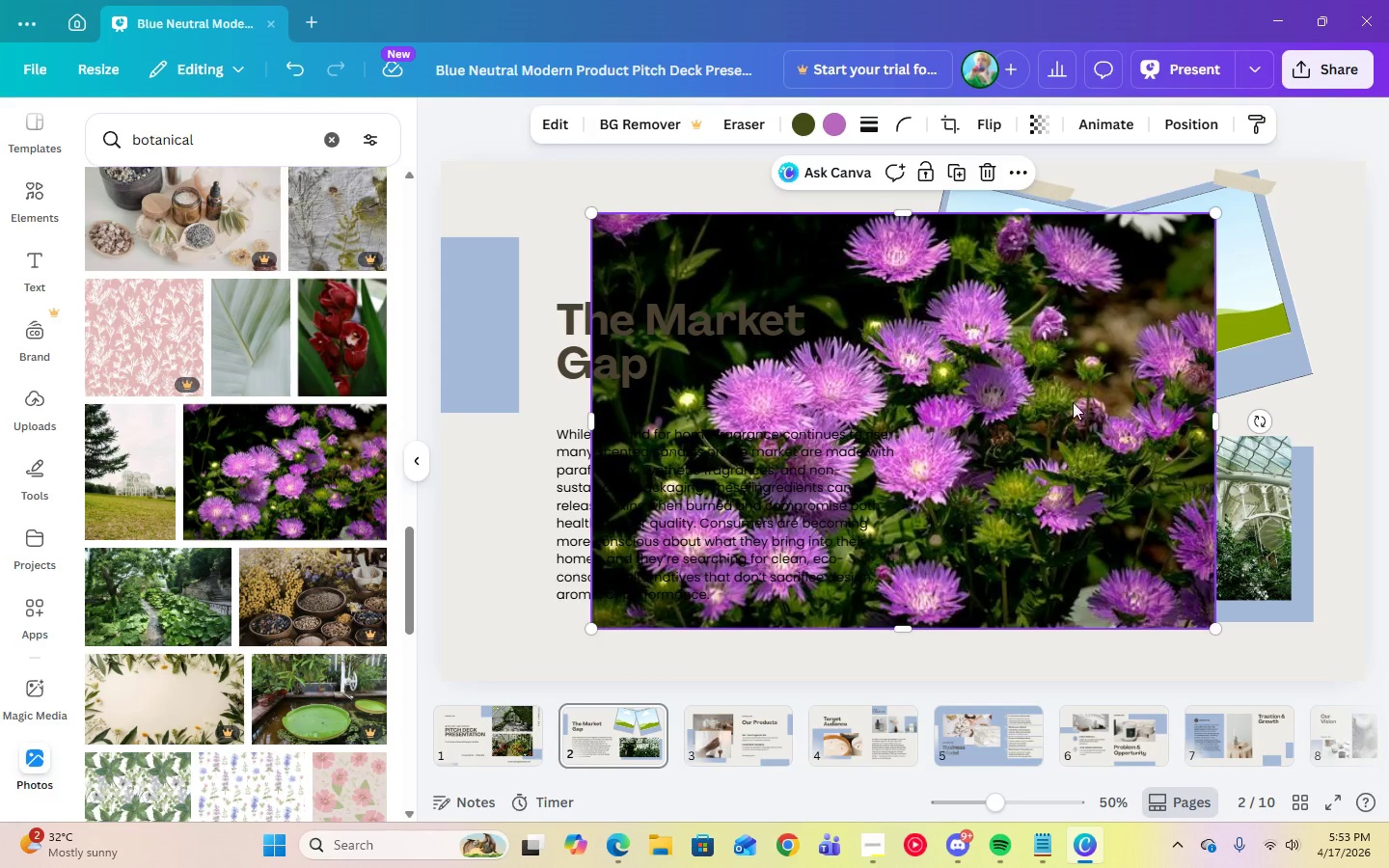 
left_click_drag(start_coordinate=[1073, 402], to_coordinate=[1176, 293])
 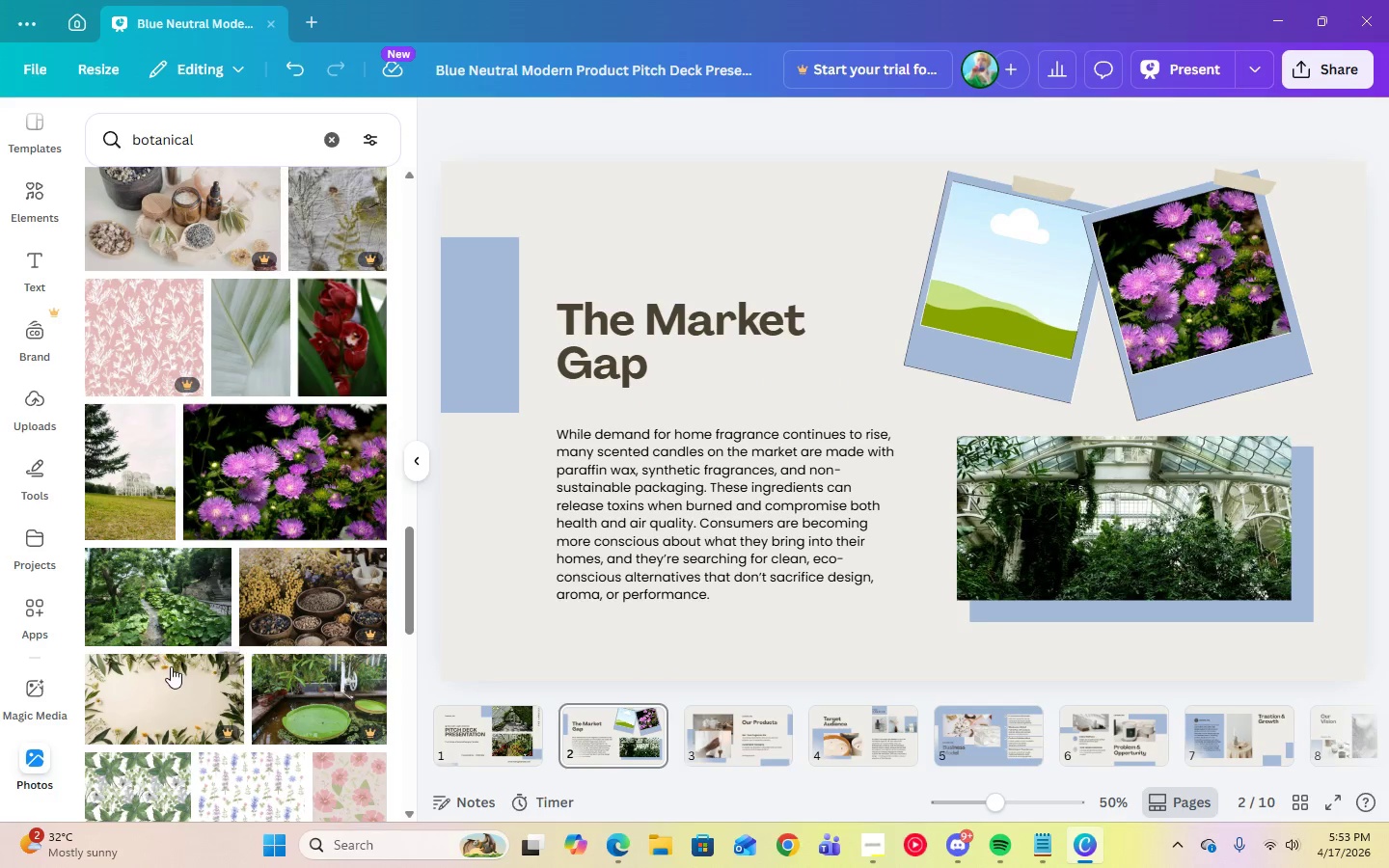 
scroll: coordinate [200, 658], scroll_direction: down, amount: 18.0
 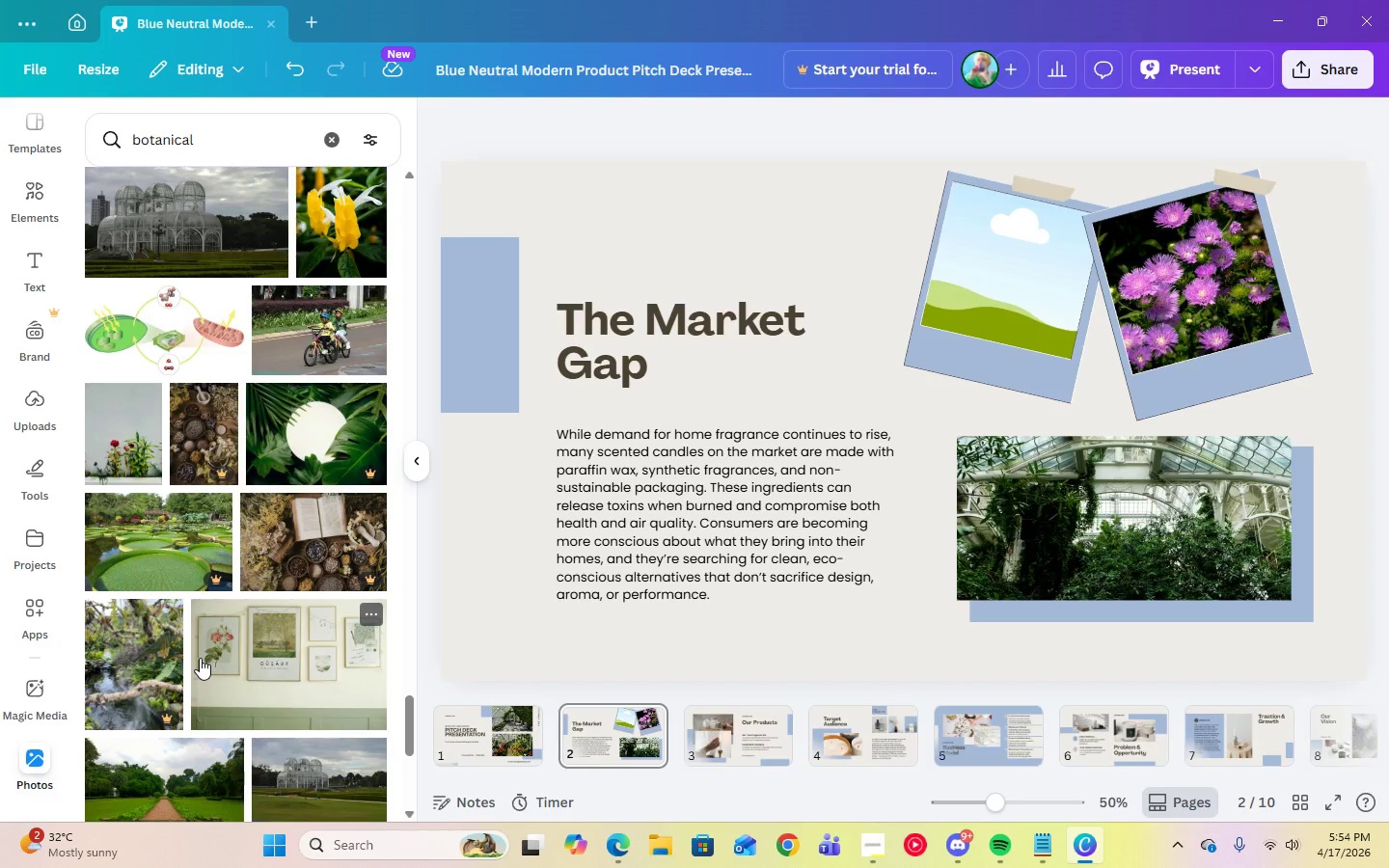 
scroll: coordinate [200, 658], scroll_direction: up, amount: 6.0
 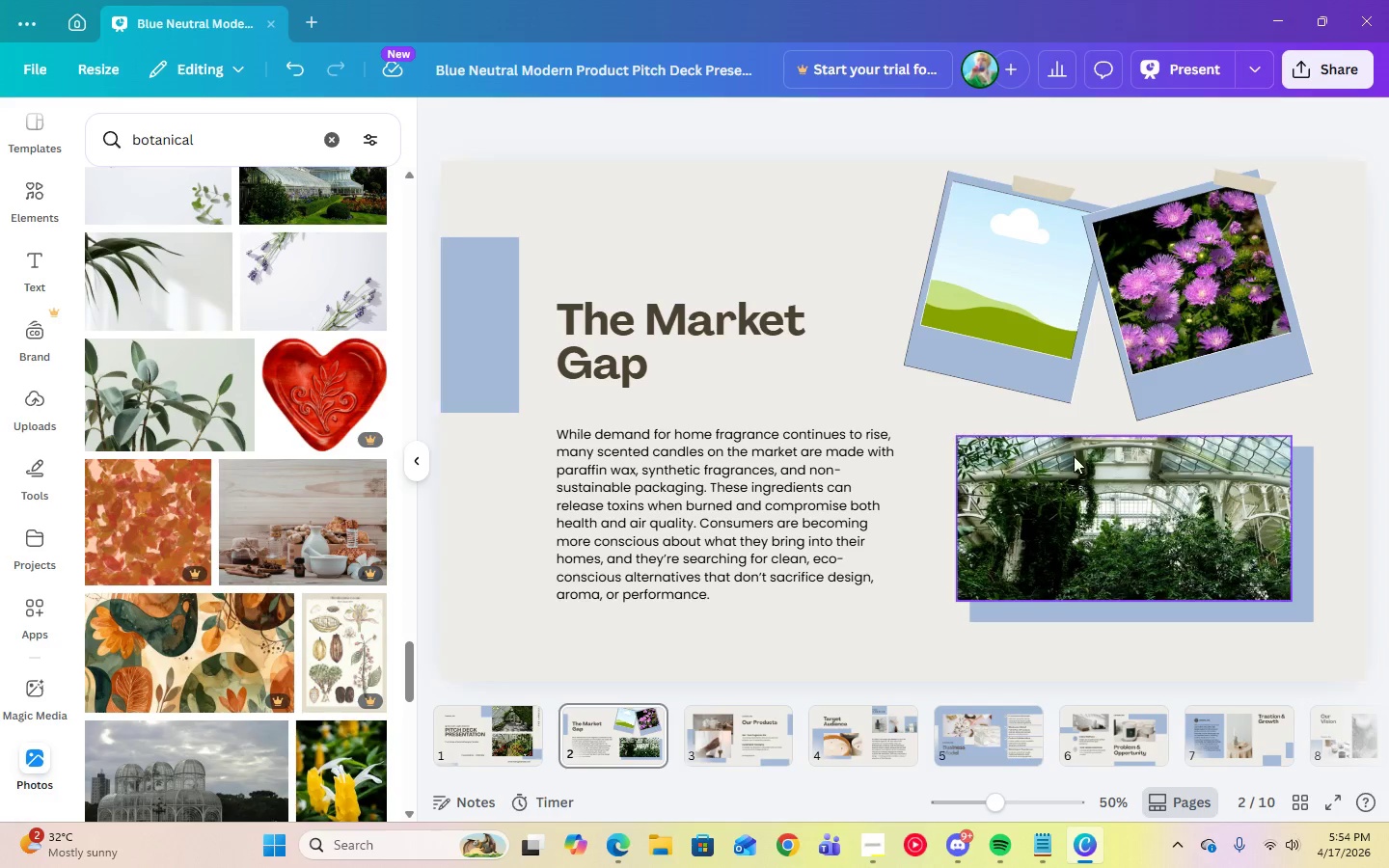 
left_click([1149, 493])
 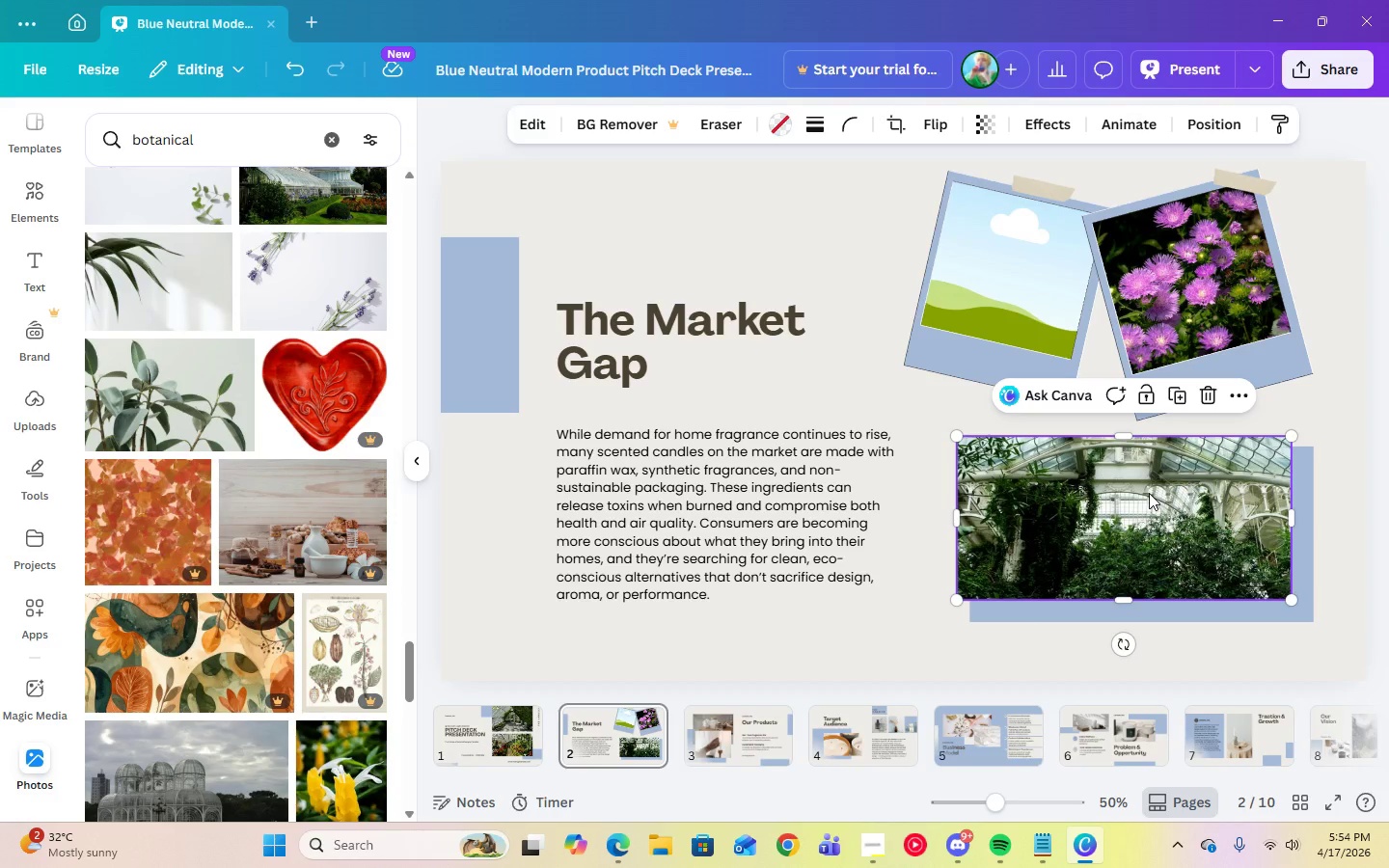 
right_click([1149, 493])
 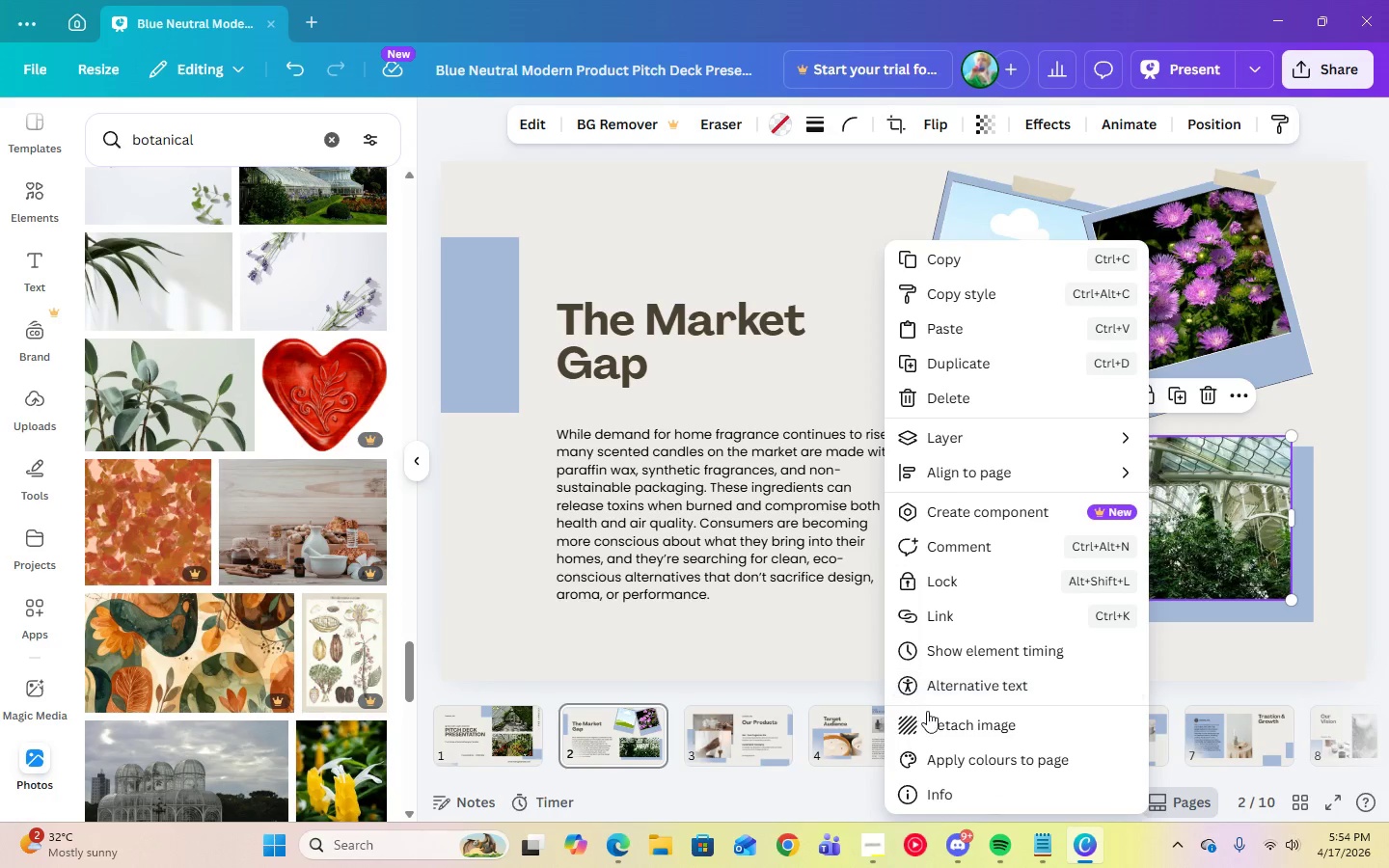 
left_click([933, 720])
 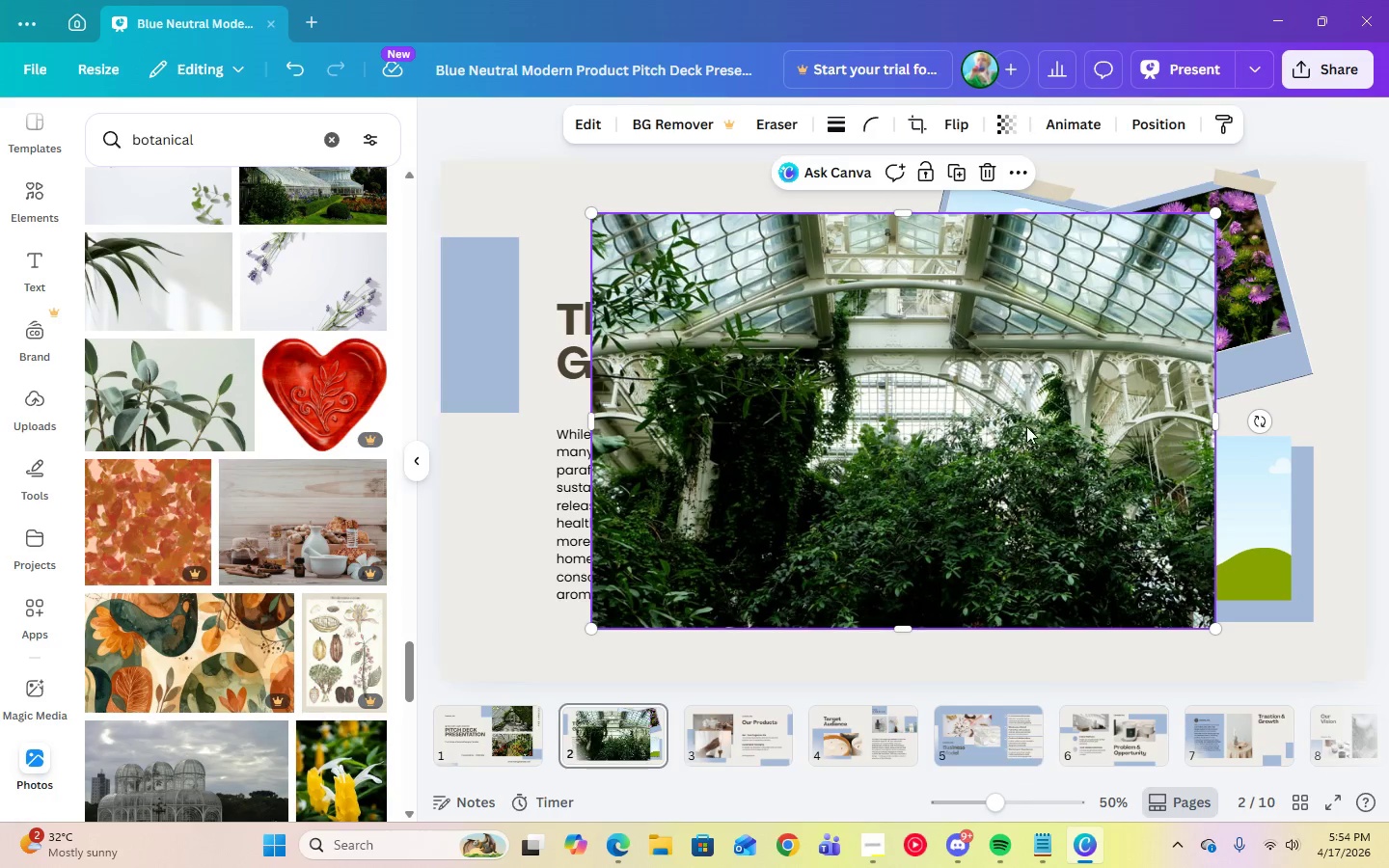 
left_click_drag(start_coordinate=[1026, 426], to_coordinate=[1034, 310])
 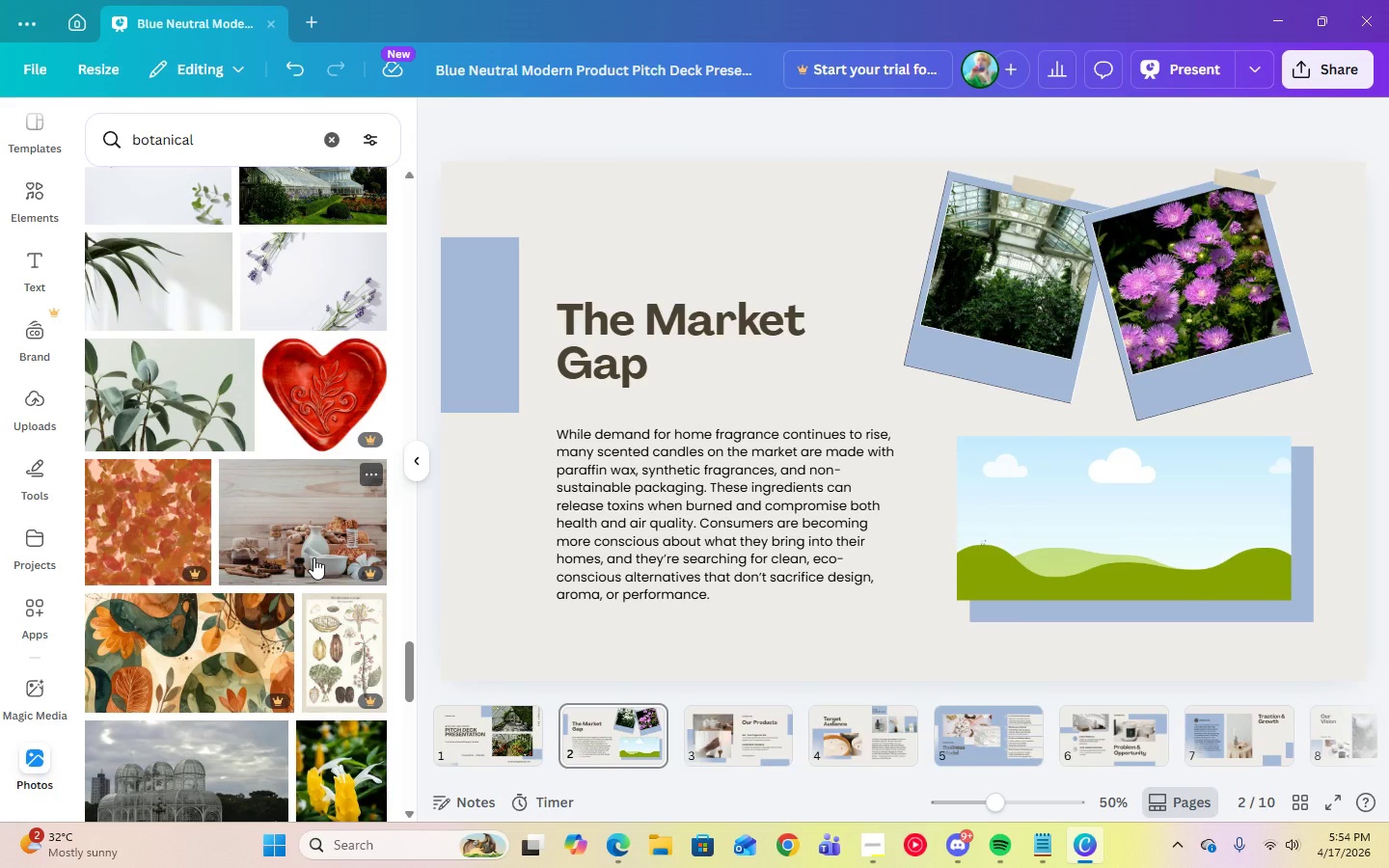 
scroll: coordinate [313, 557], scroll_direction: up, amount: 3.0
 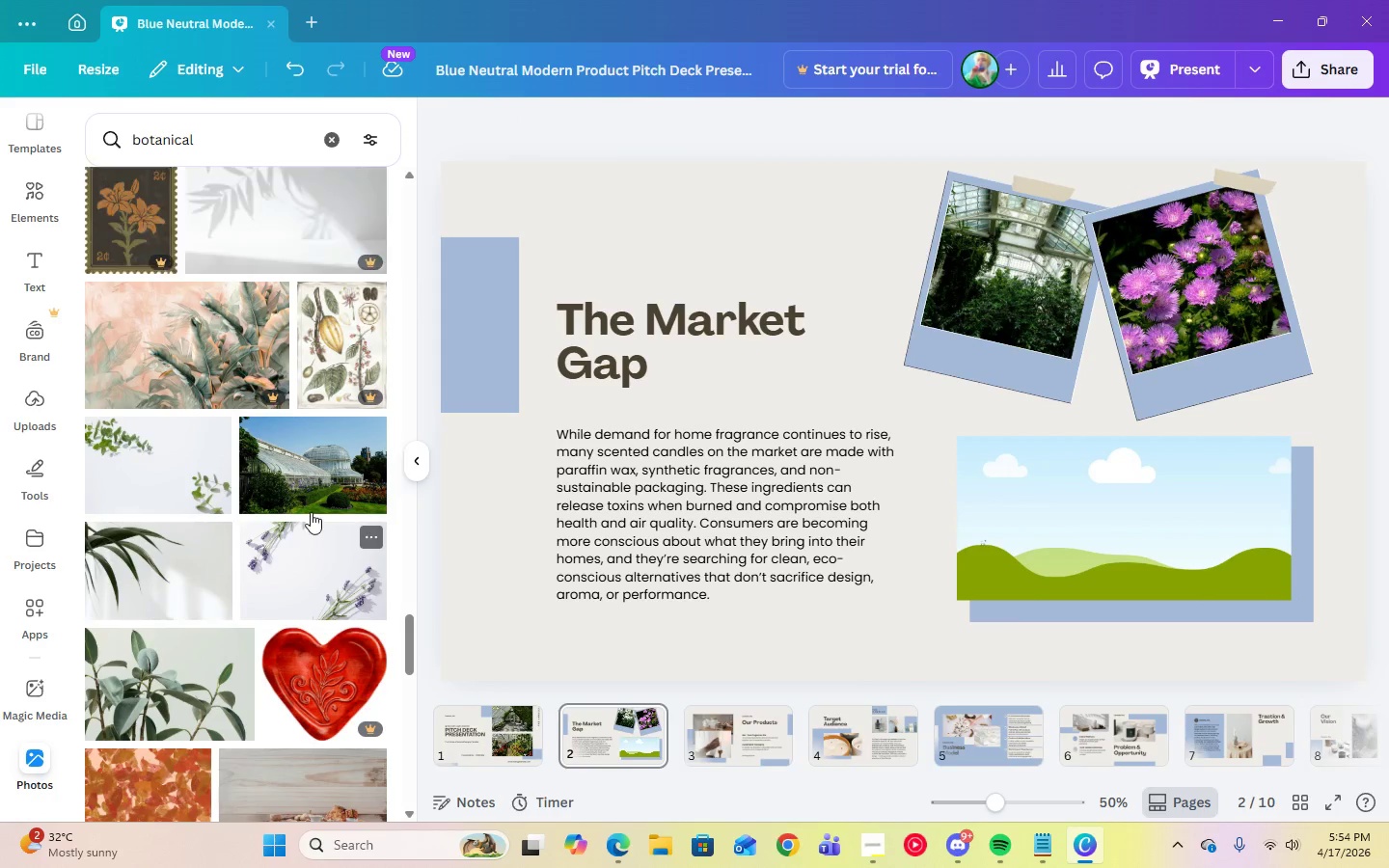 
left_click([309, 504])
 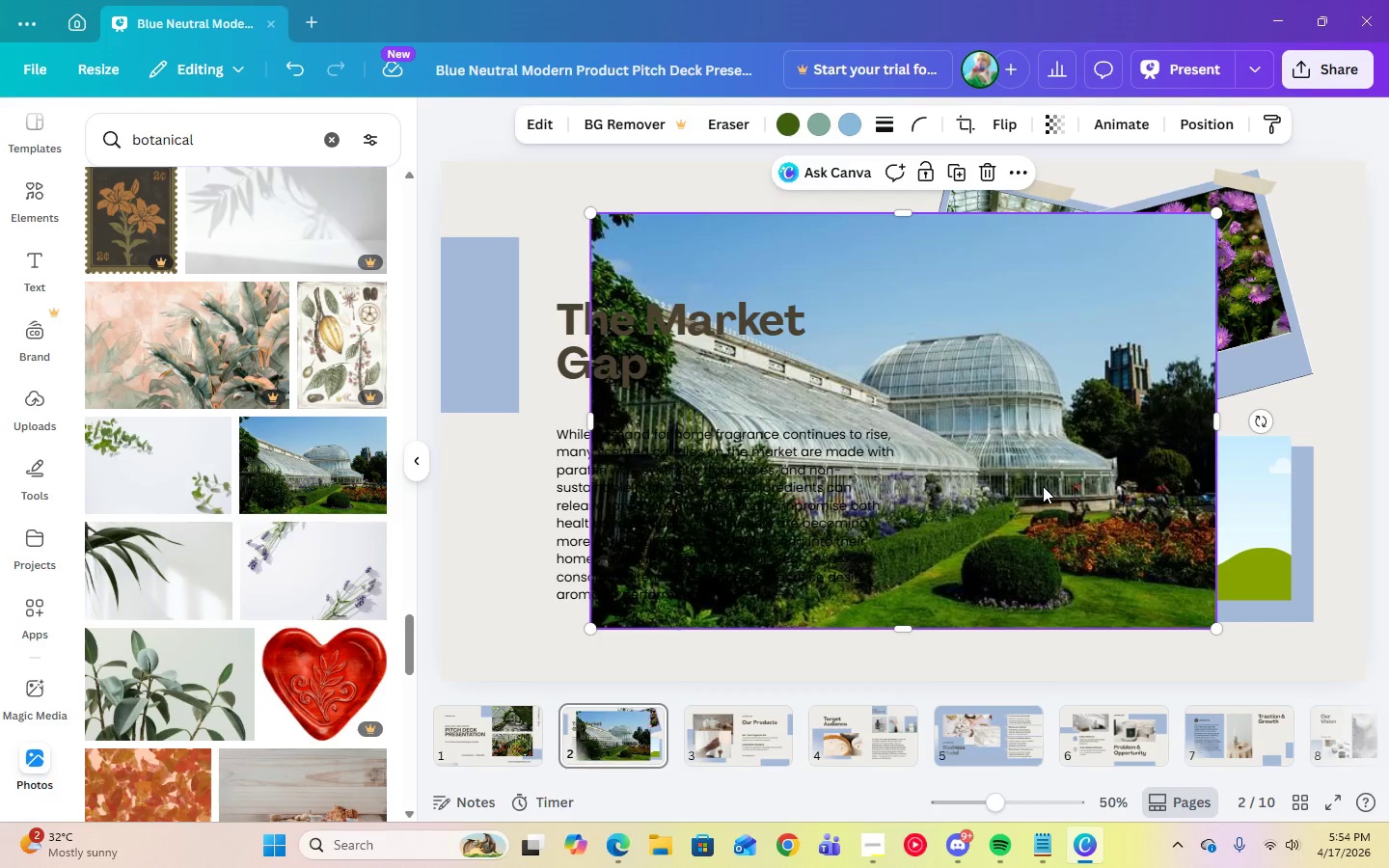 
left_click_drag(start_coordinate=[1044, 486], to_coordinate=[1168, 505])
 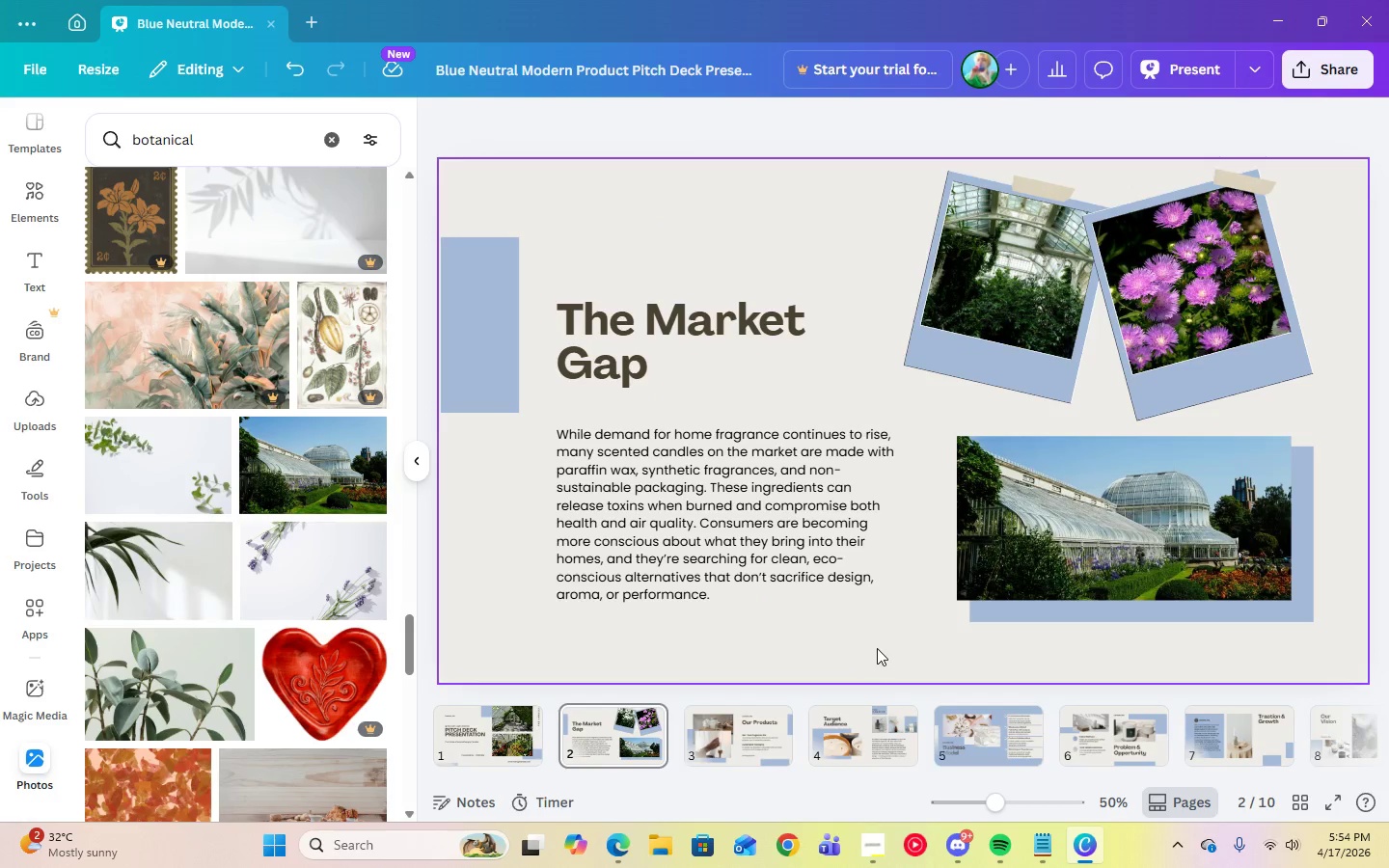 
left_click([877, 647])